 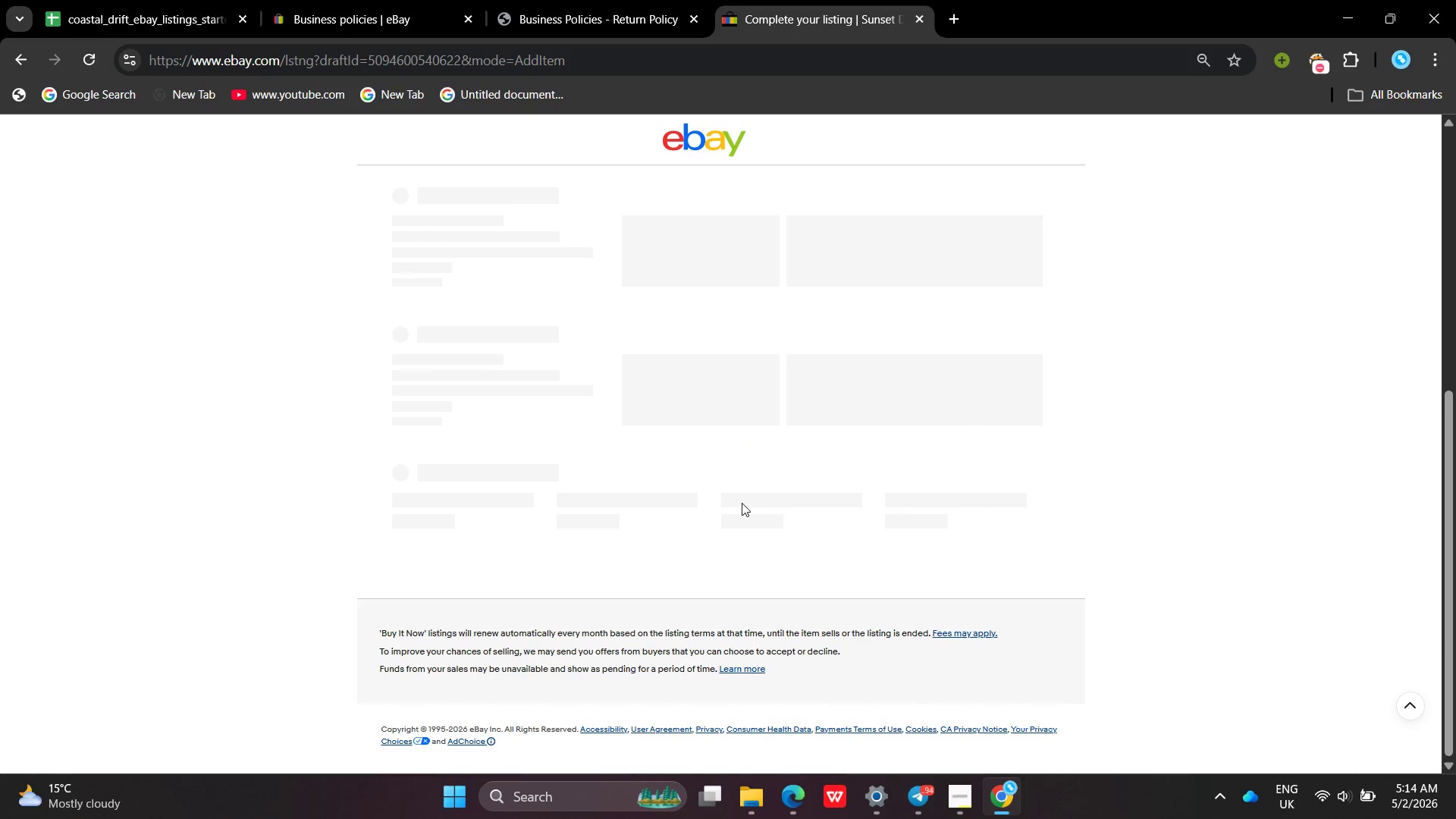 
left_click([135, 0])
 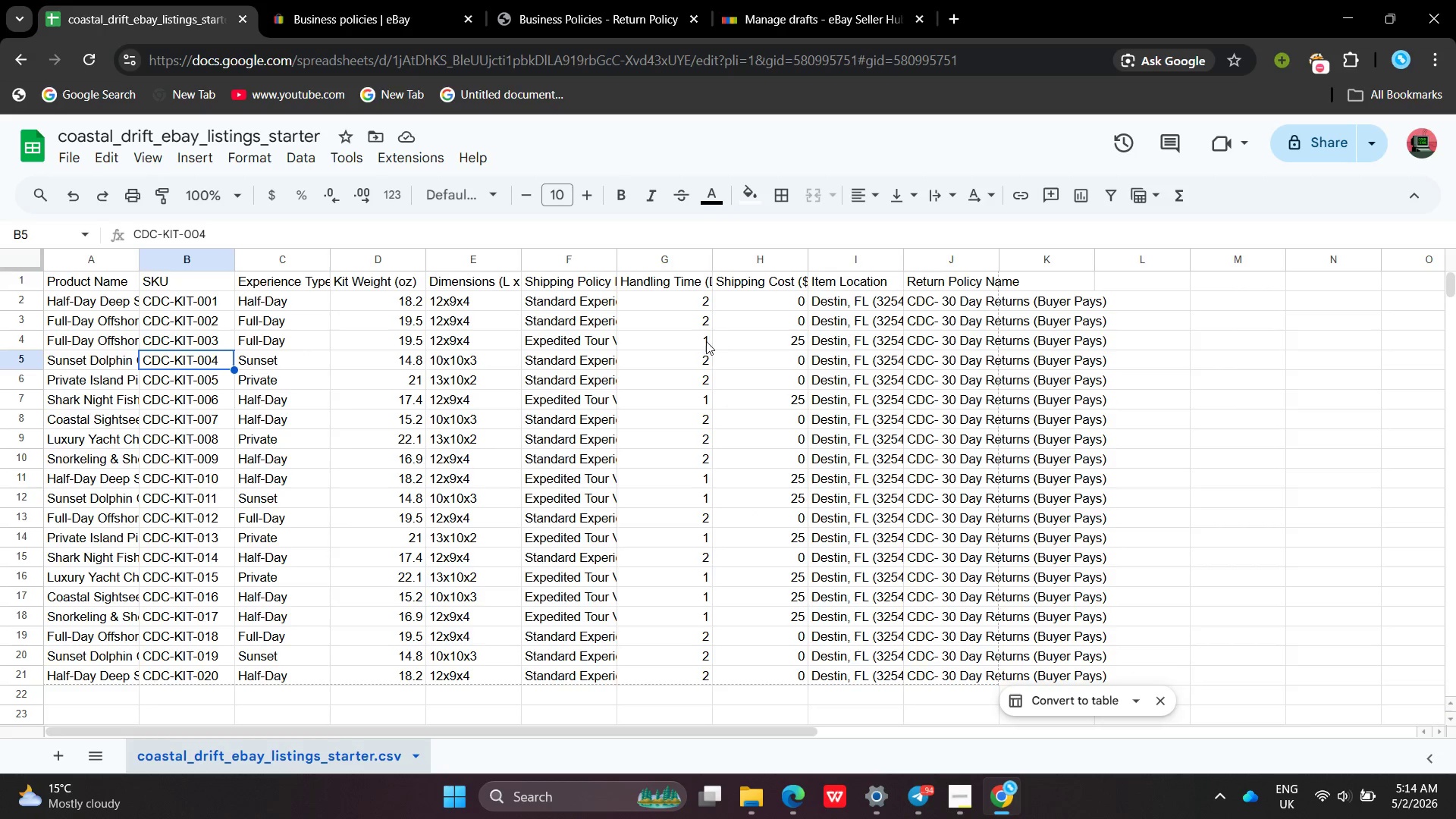 
left_click([686, 346])
 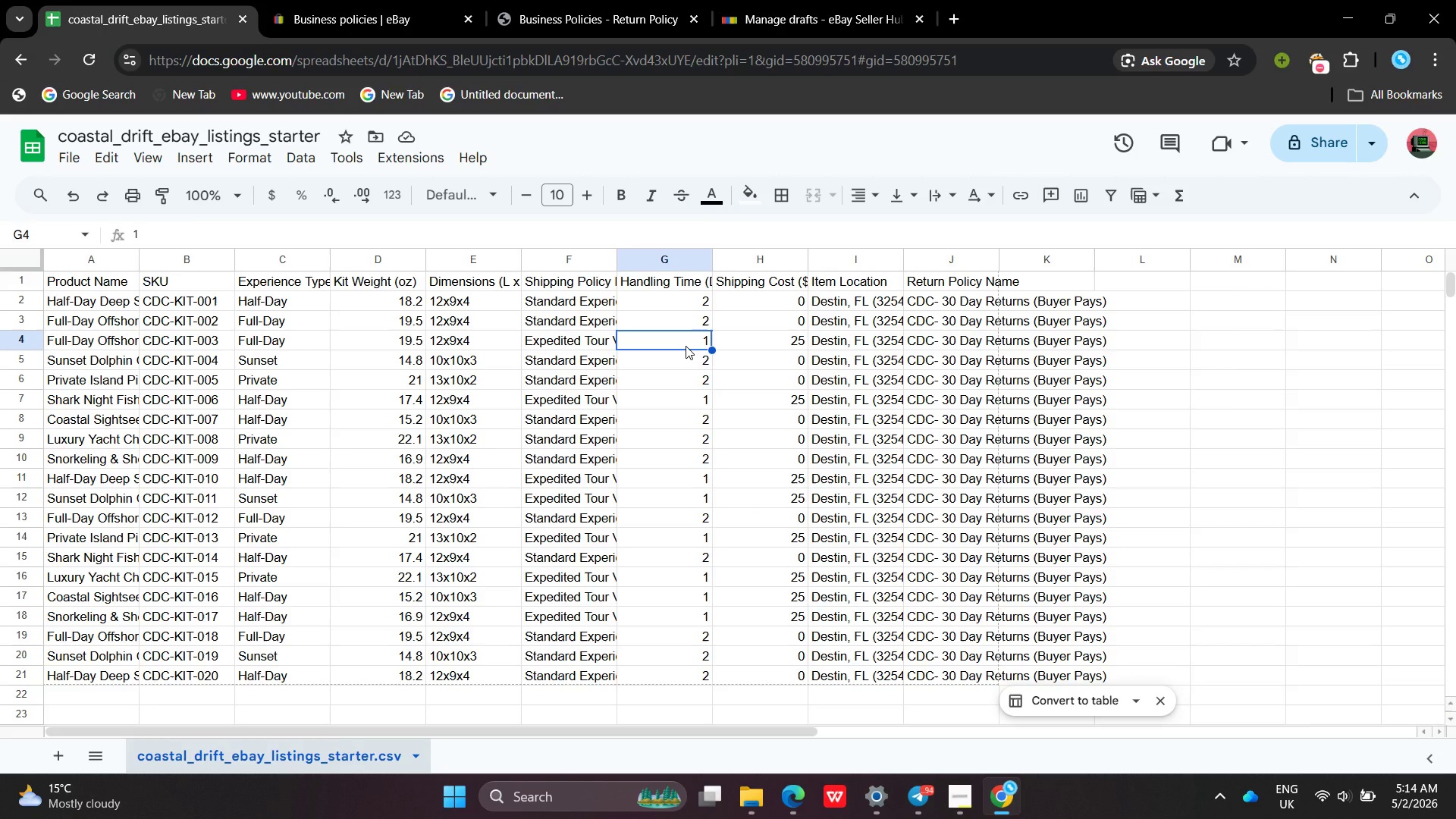 
wait(11.08)
 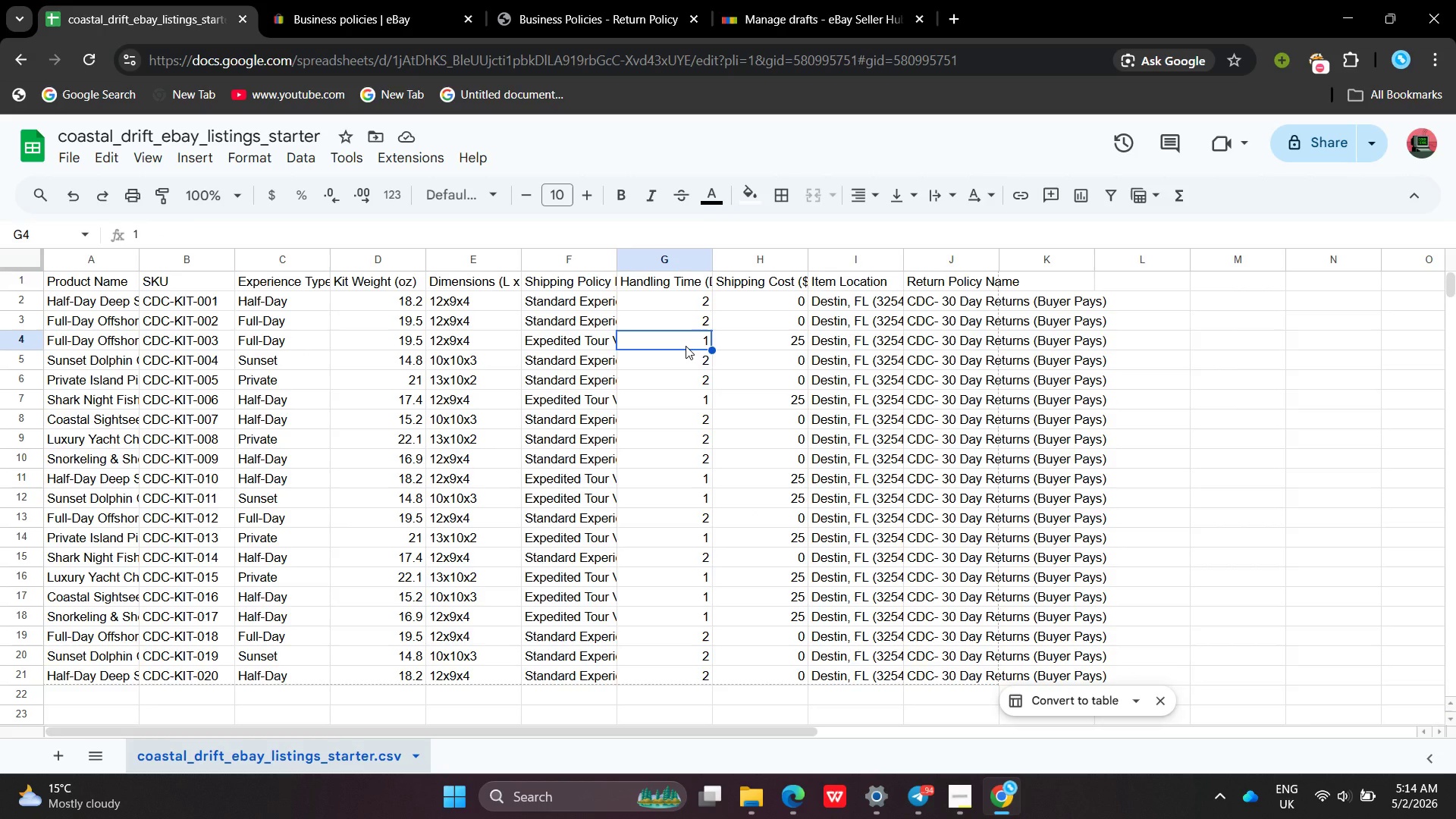 
left_click([950, 805])